 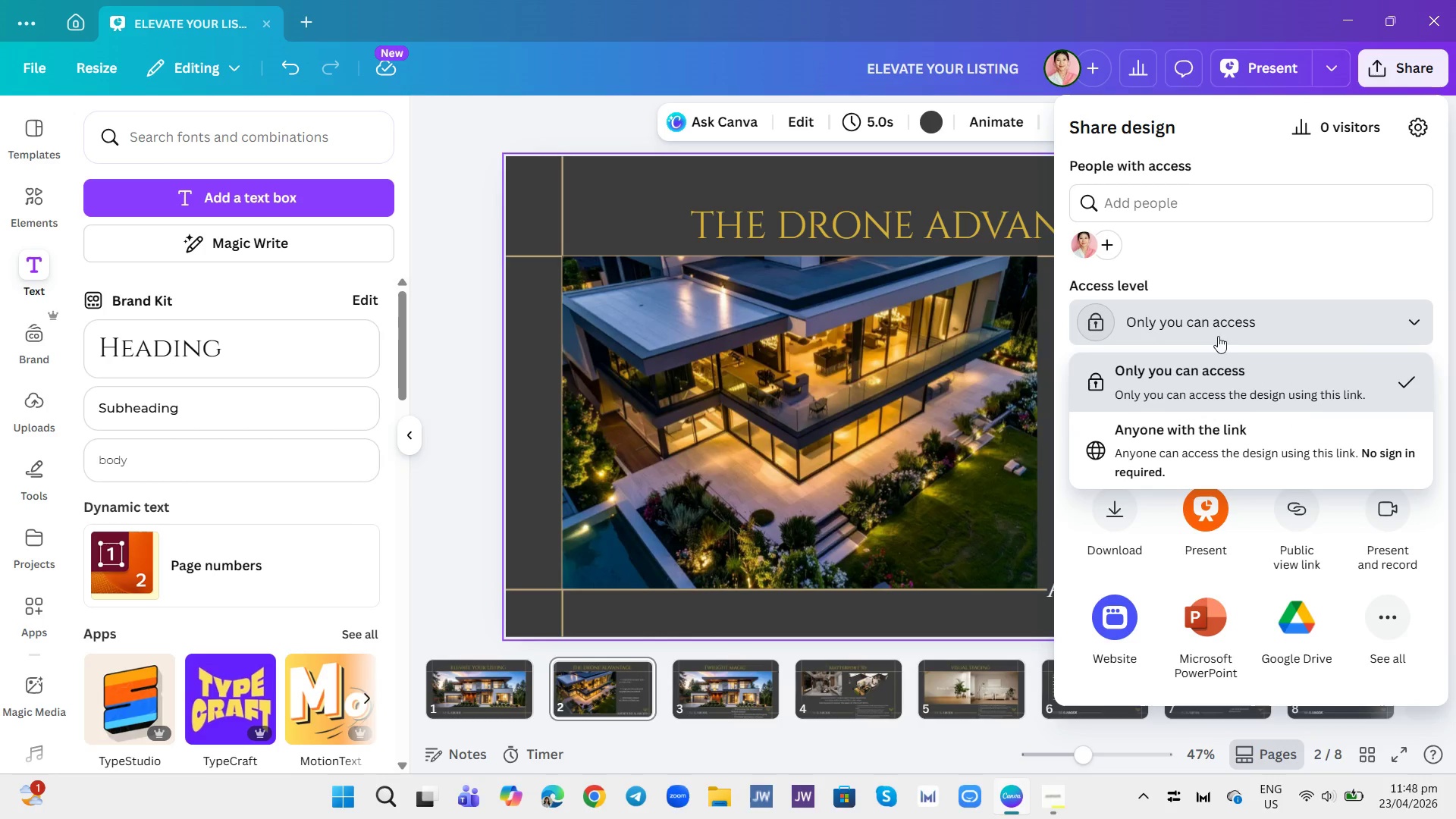 
left_click([1236, 454])
 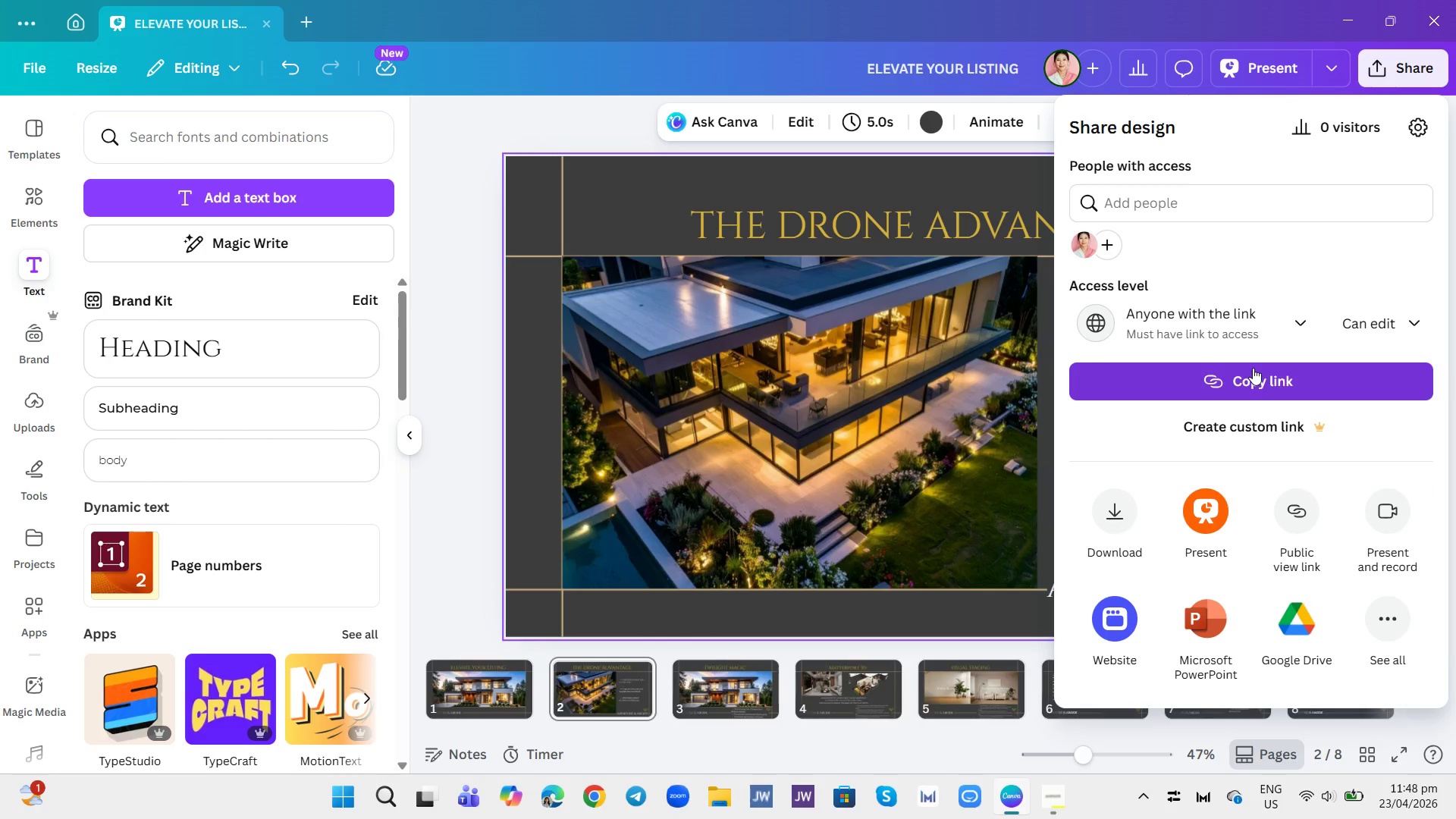 
left_click([1253, 368])
 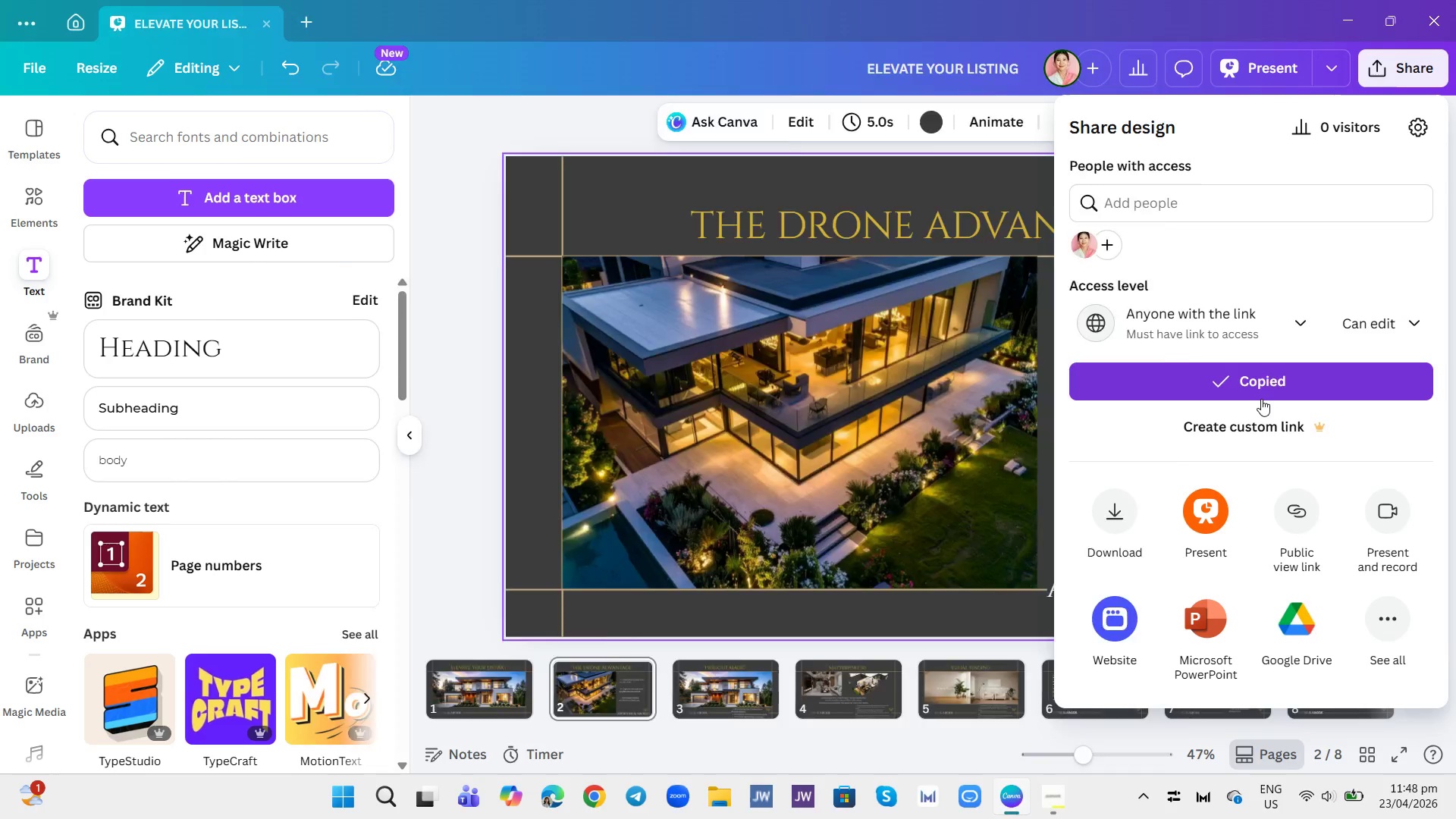 
key(Alt+AltLeft)
 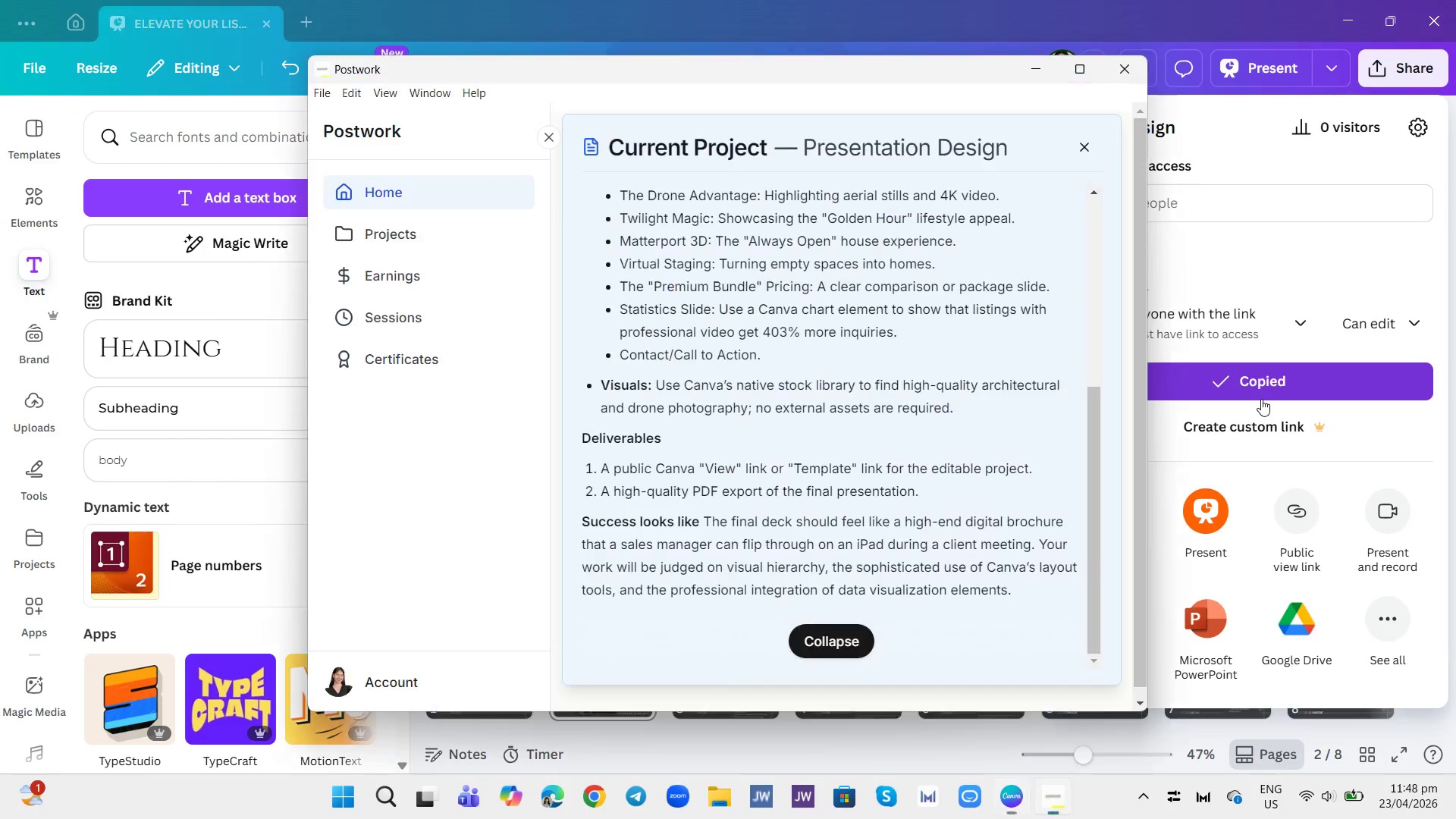 
key(Alt+Tab)